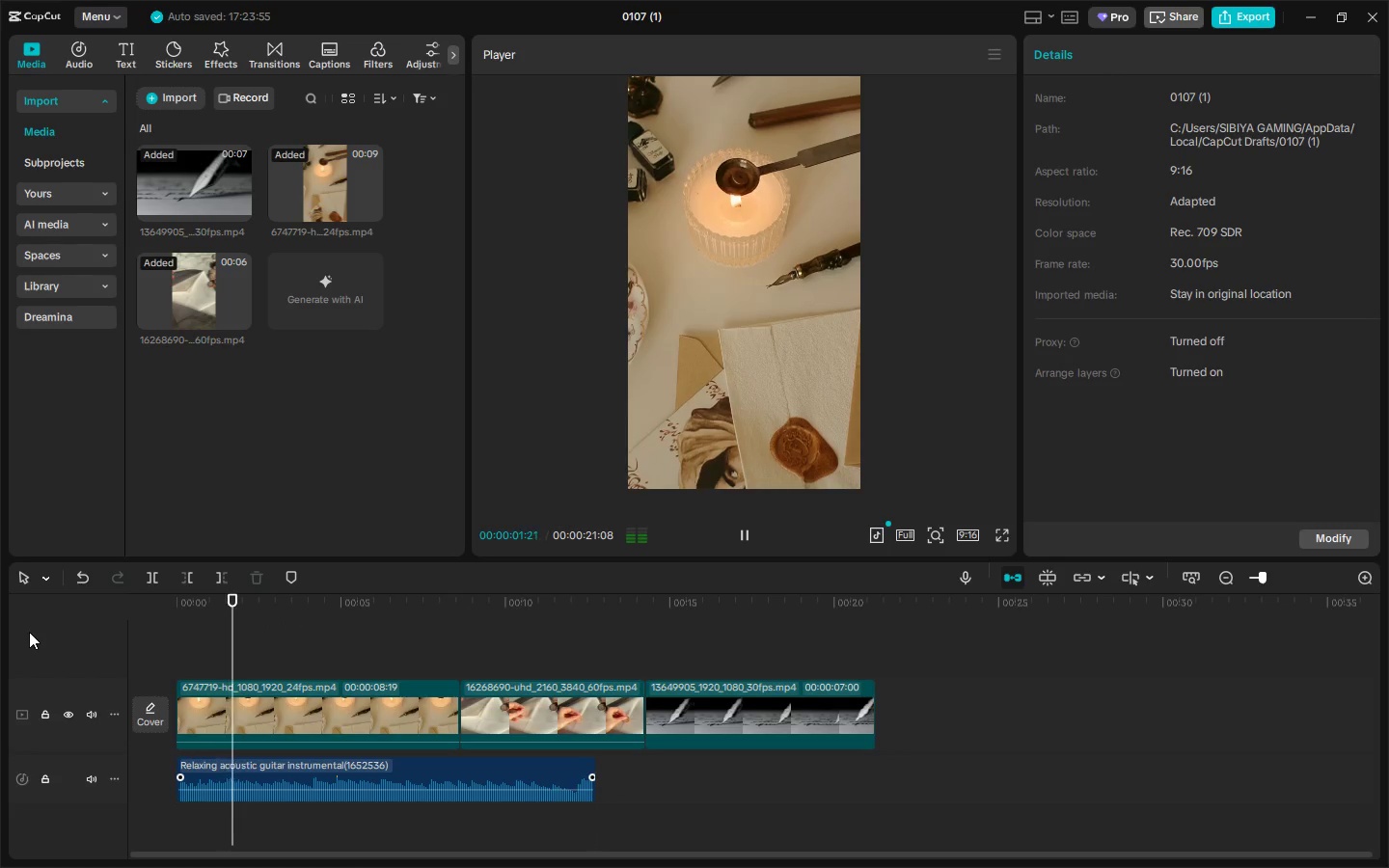 
key(Alt+AltLeft)
 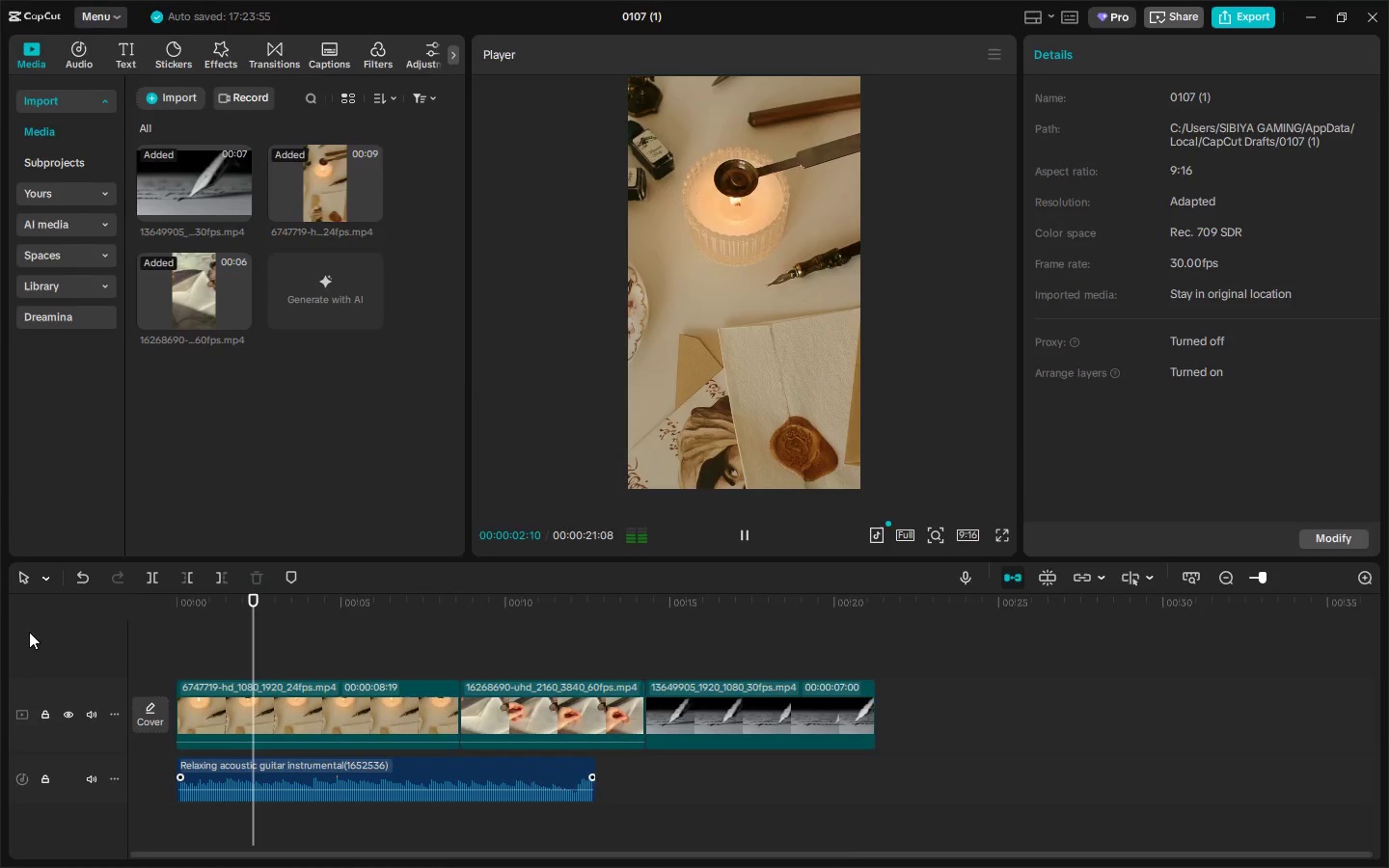 
key(Alt+Tab)
 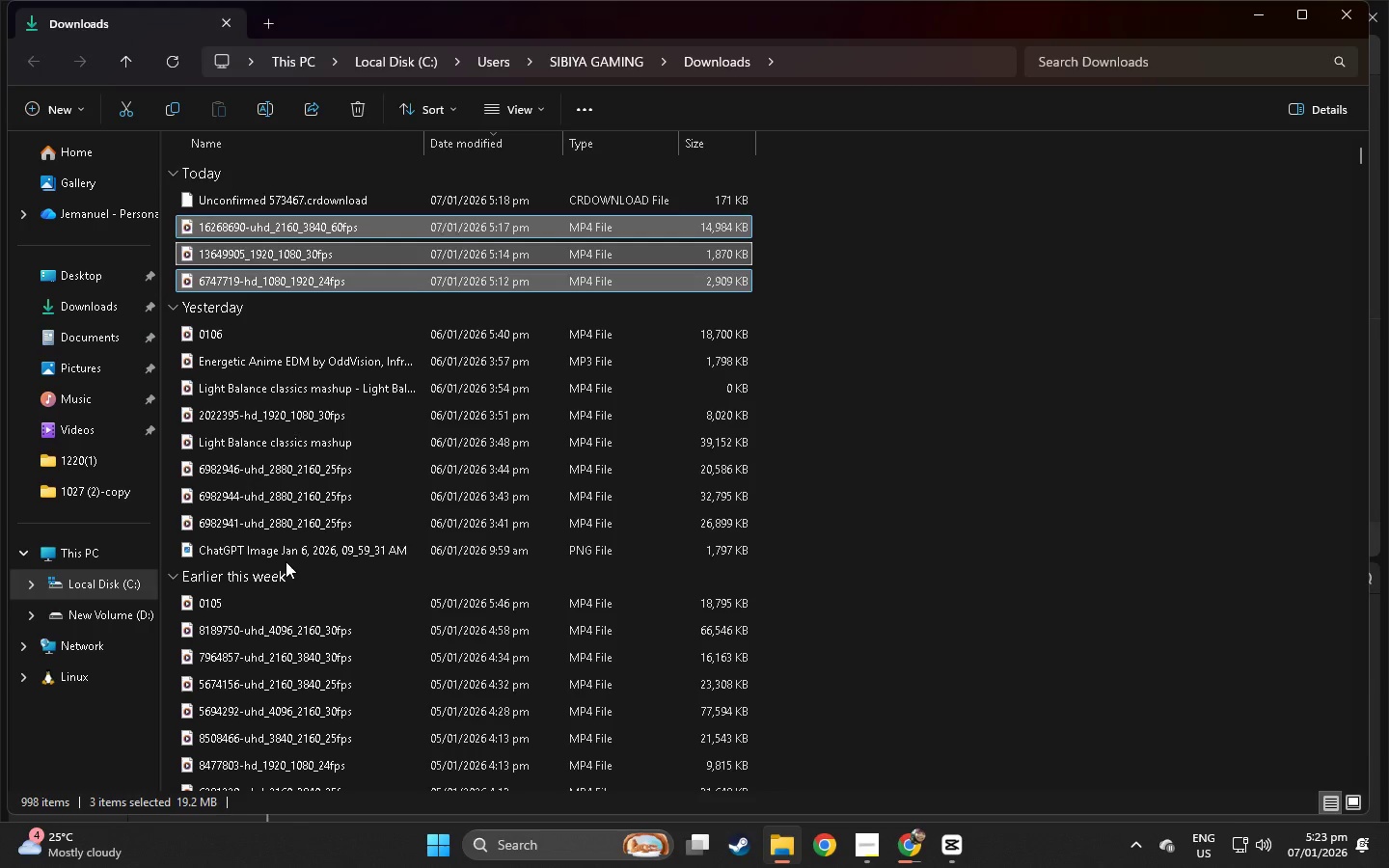 
key(Alt+Tab)
 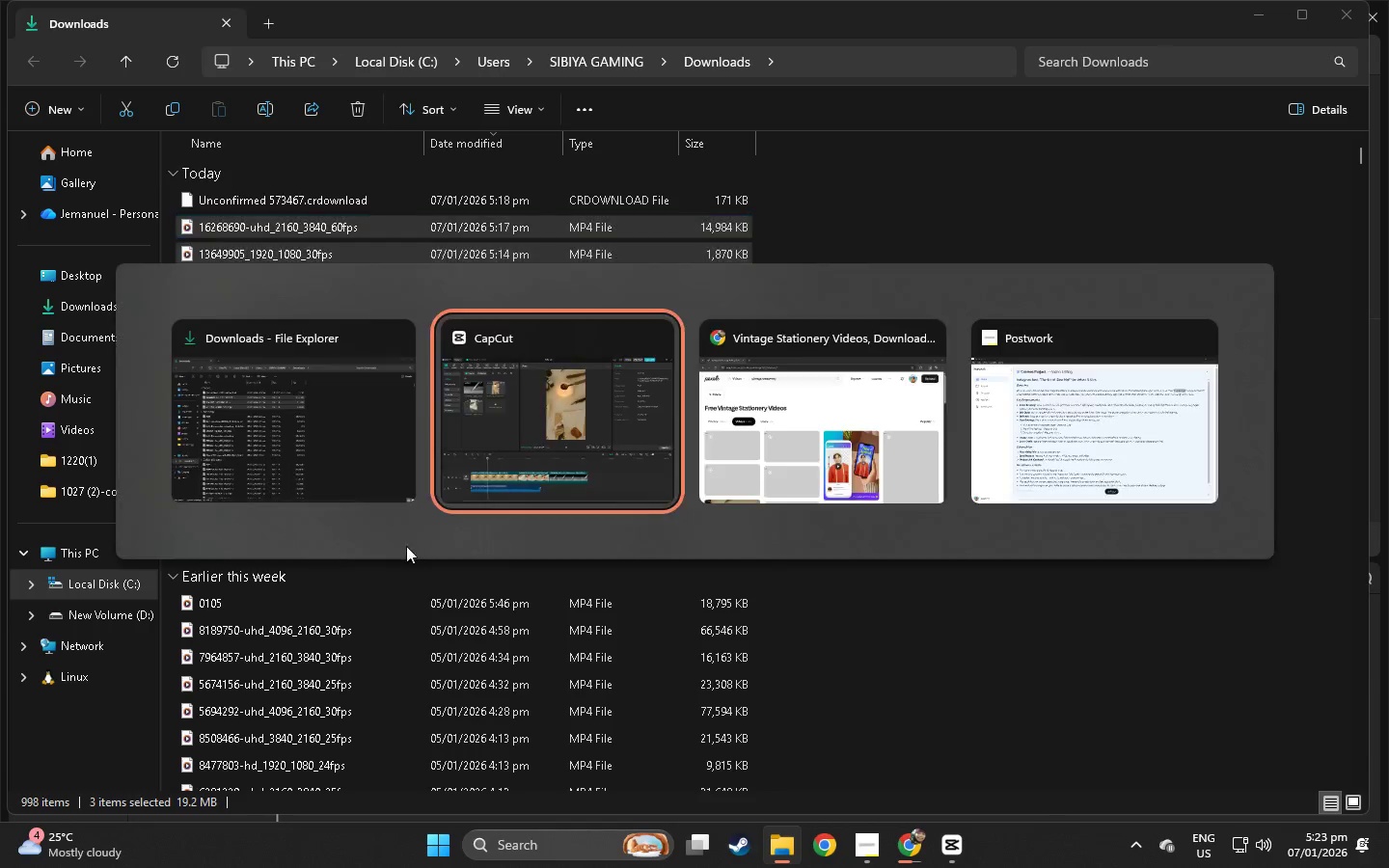 
key(Alt+Tab)
 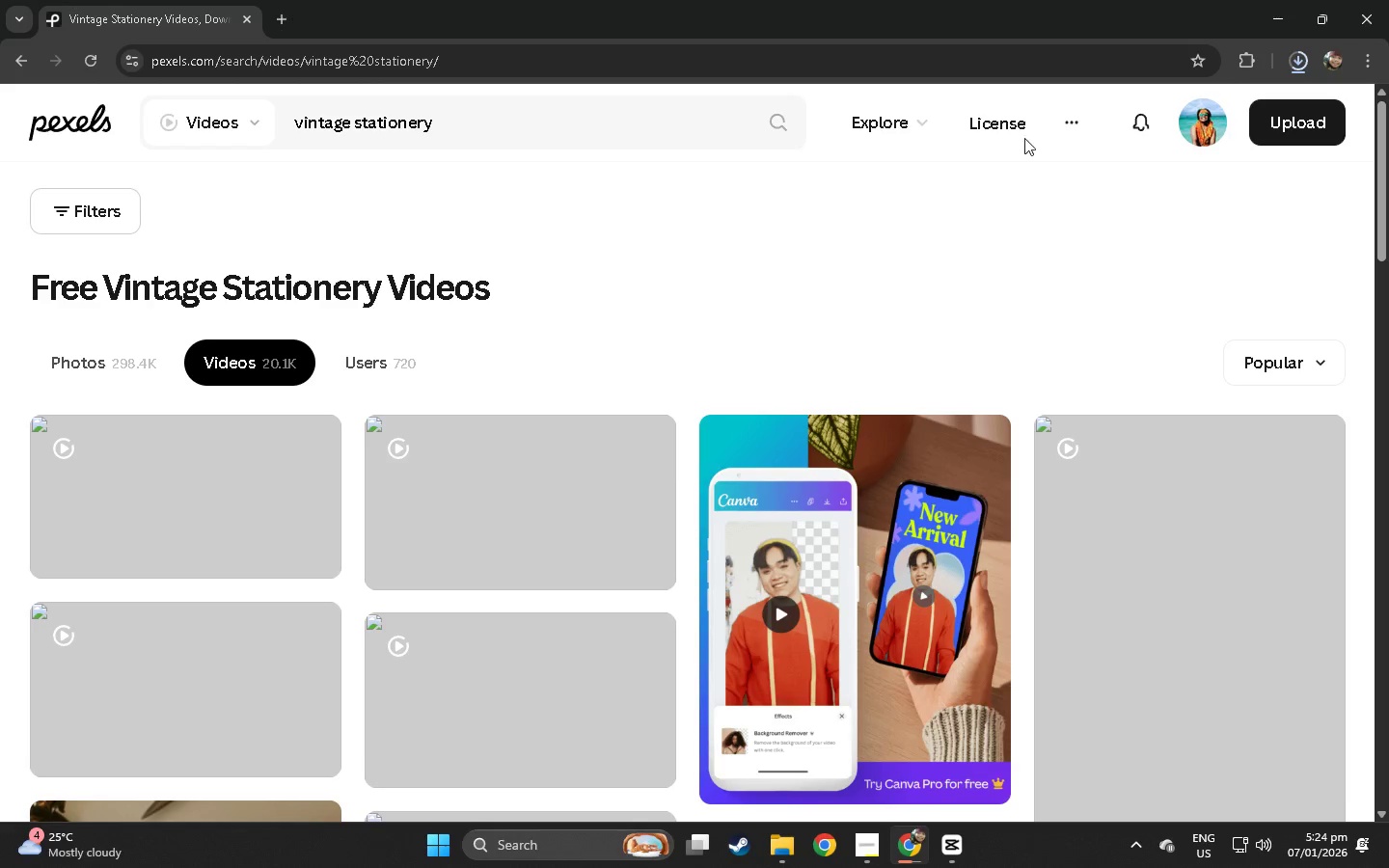 
key(Alt+Tab)
 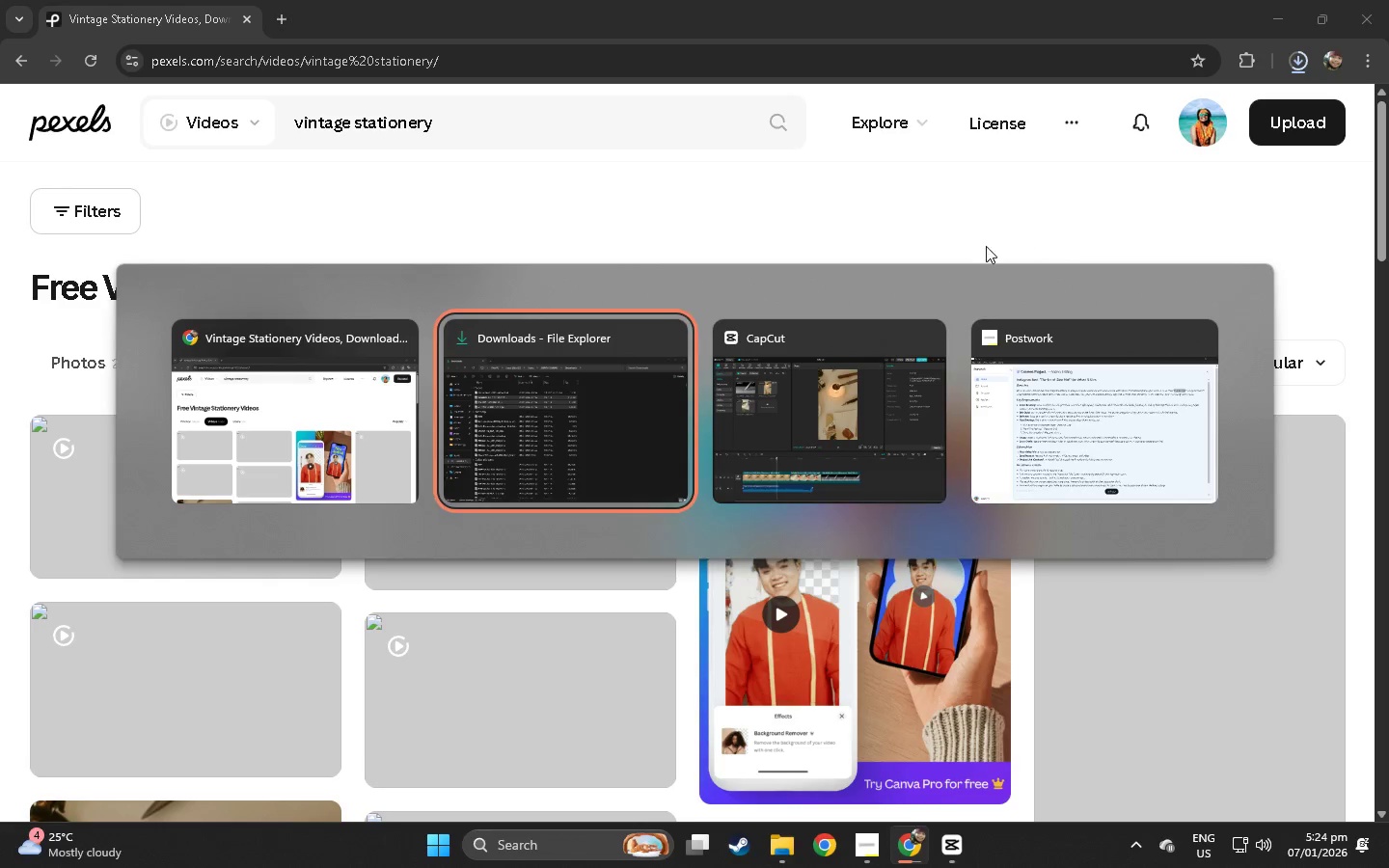 
key(Alt+Tab)
 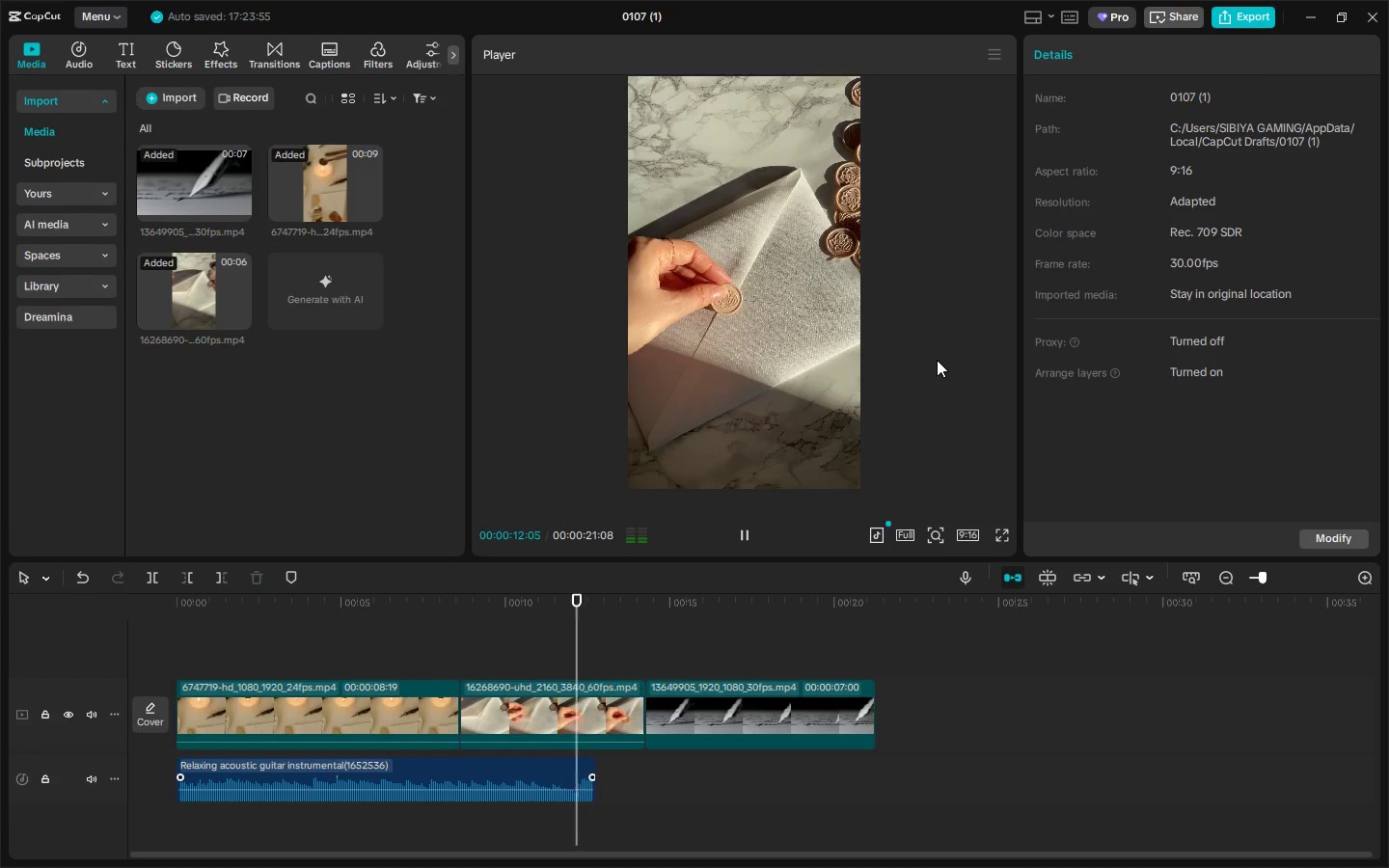 
wait(7.95)
 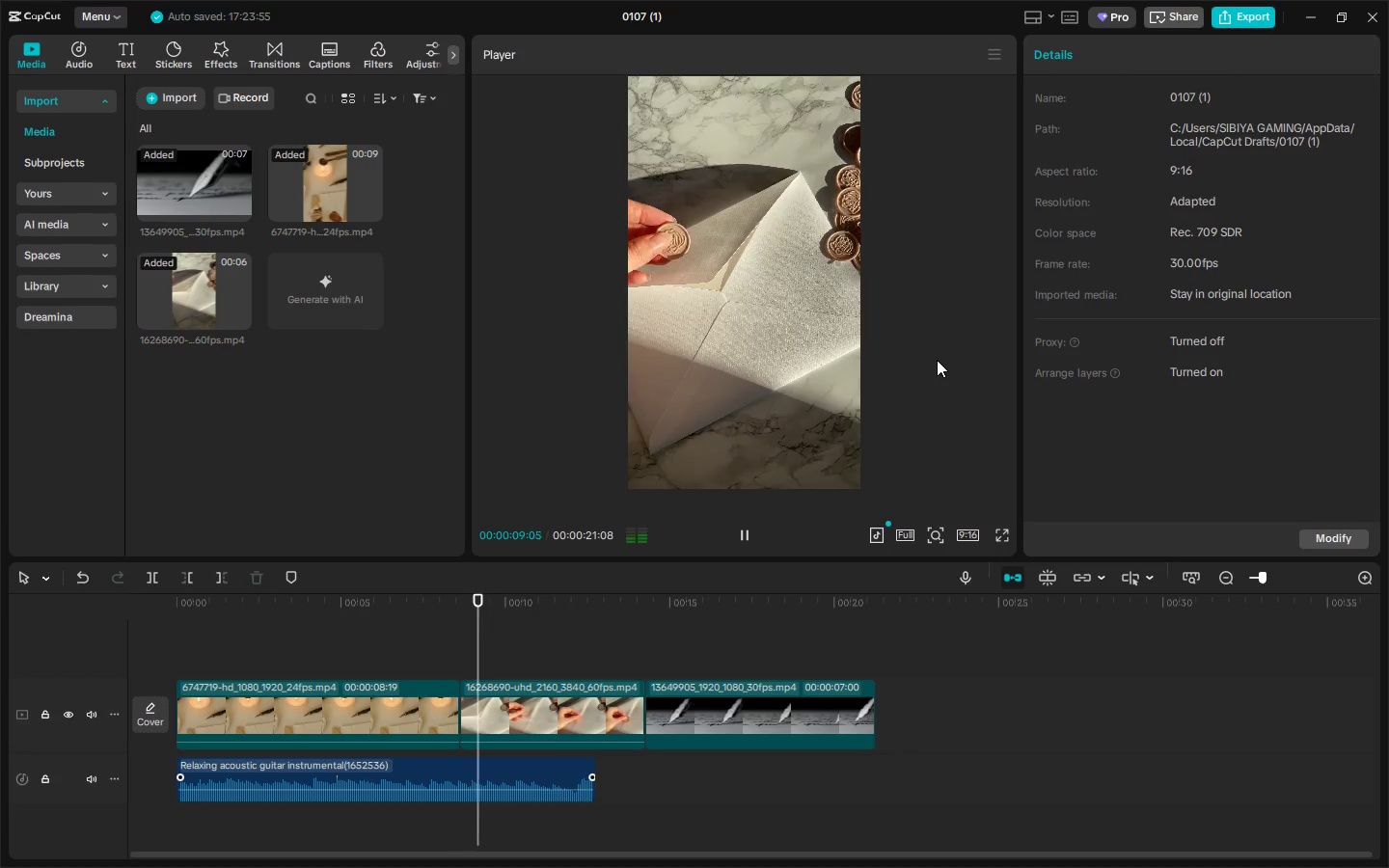 
left_click([338, 725])
 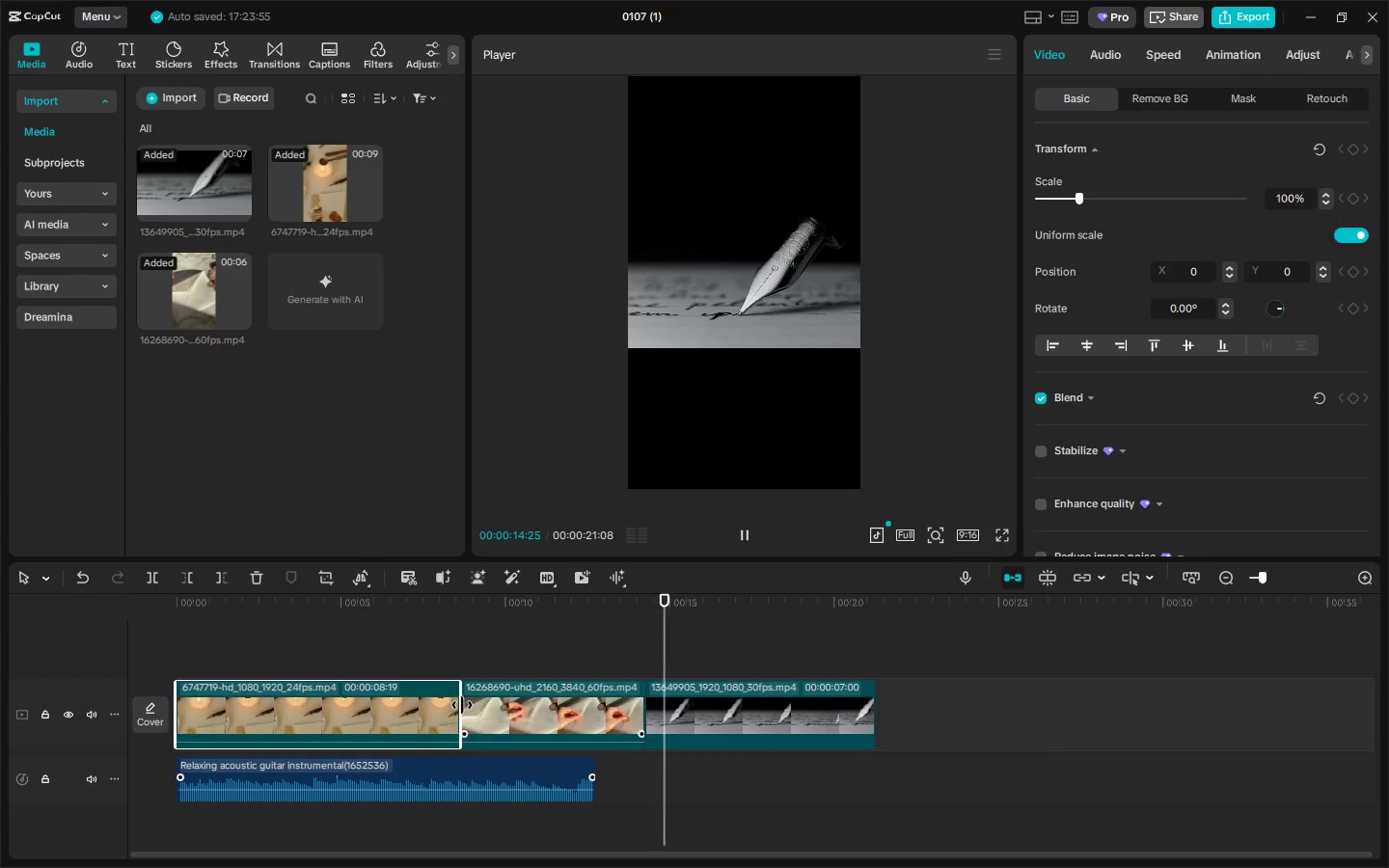 
left_click_drag(start_coordinate=[459, 705], to_coordinate=[211, 711])
 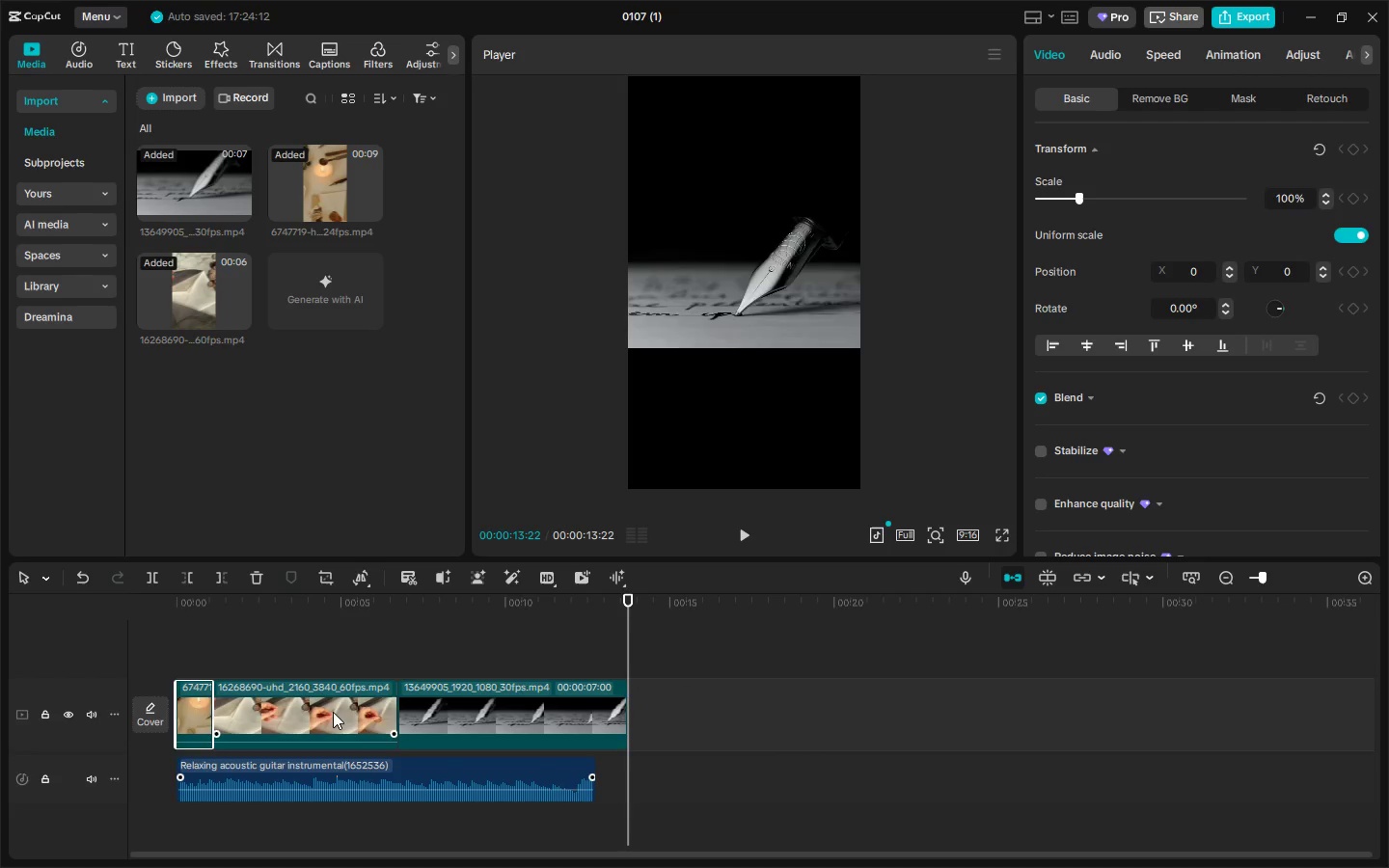 
left_click([333, 712])
 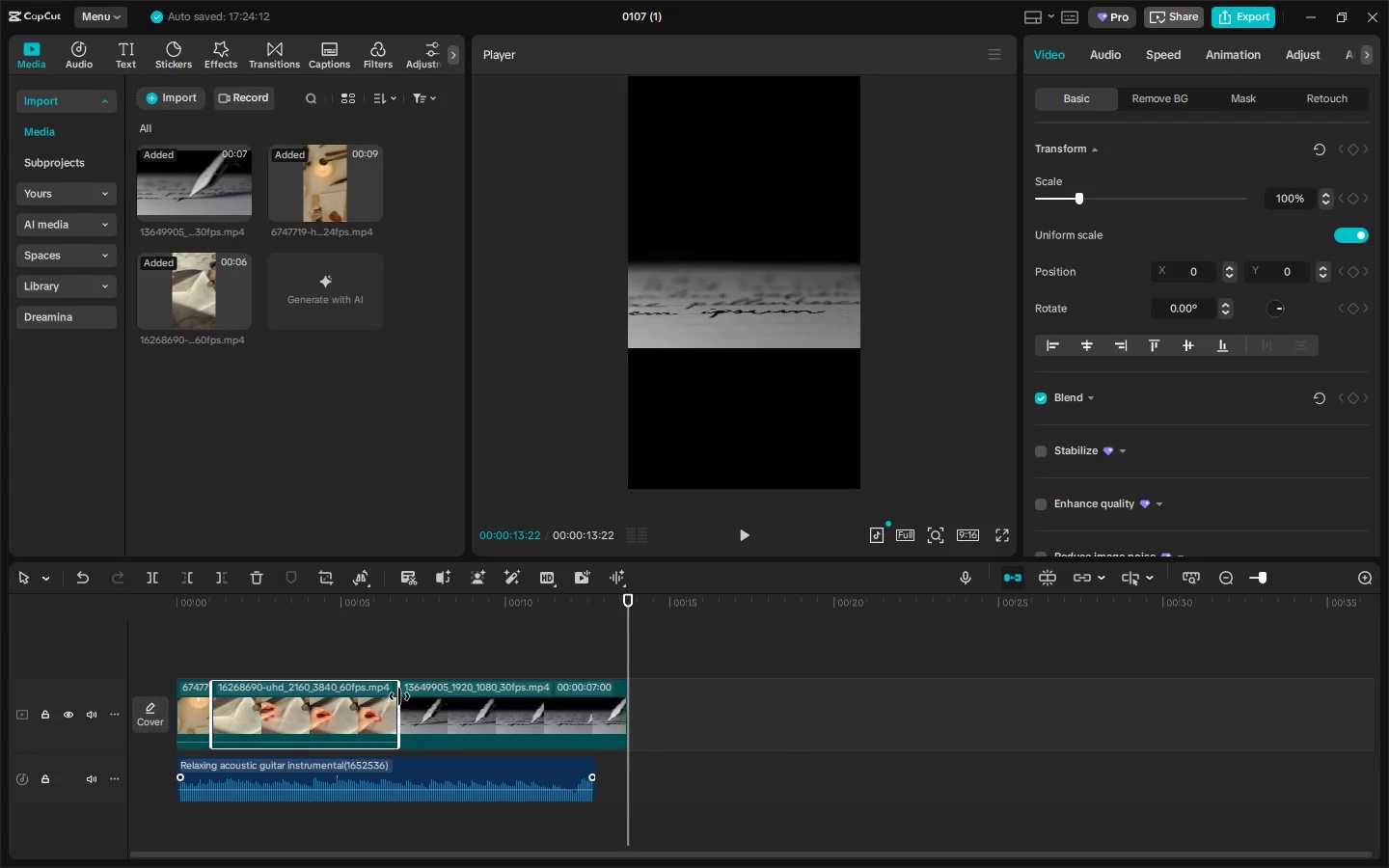 
left_click_drag(start_coordinate=[401, 696], to_coordinate=[255, 700])
 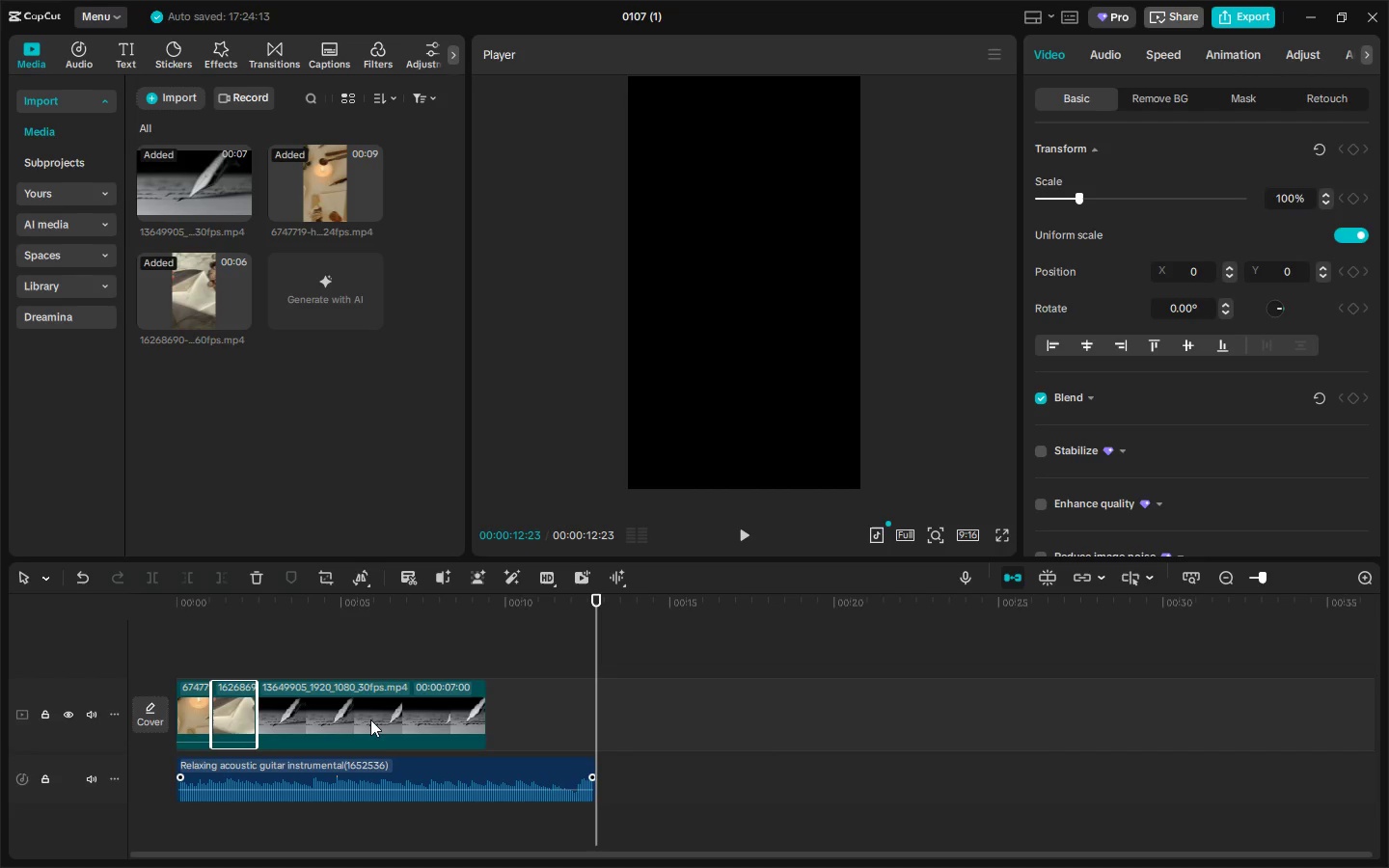 
left_click([376, 719])
 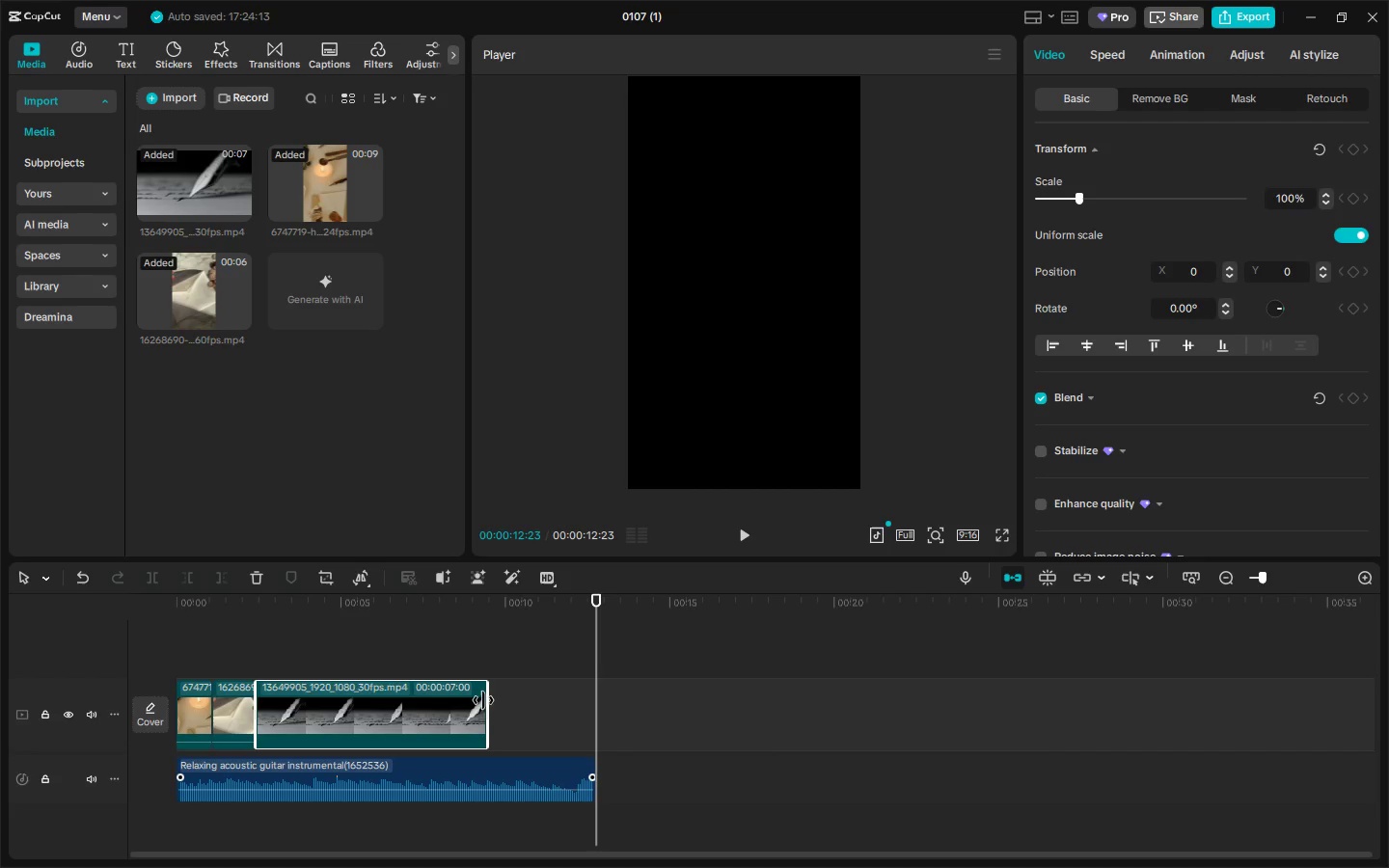 
left_click_drag(start_coordinate=[486, 700], to_coordinate=[309, 702])
 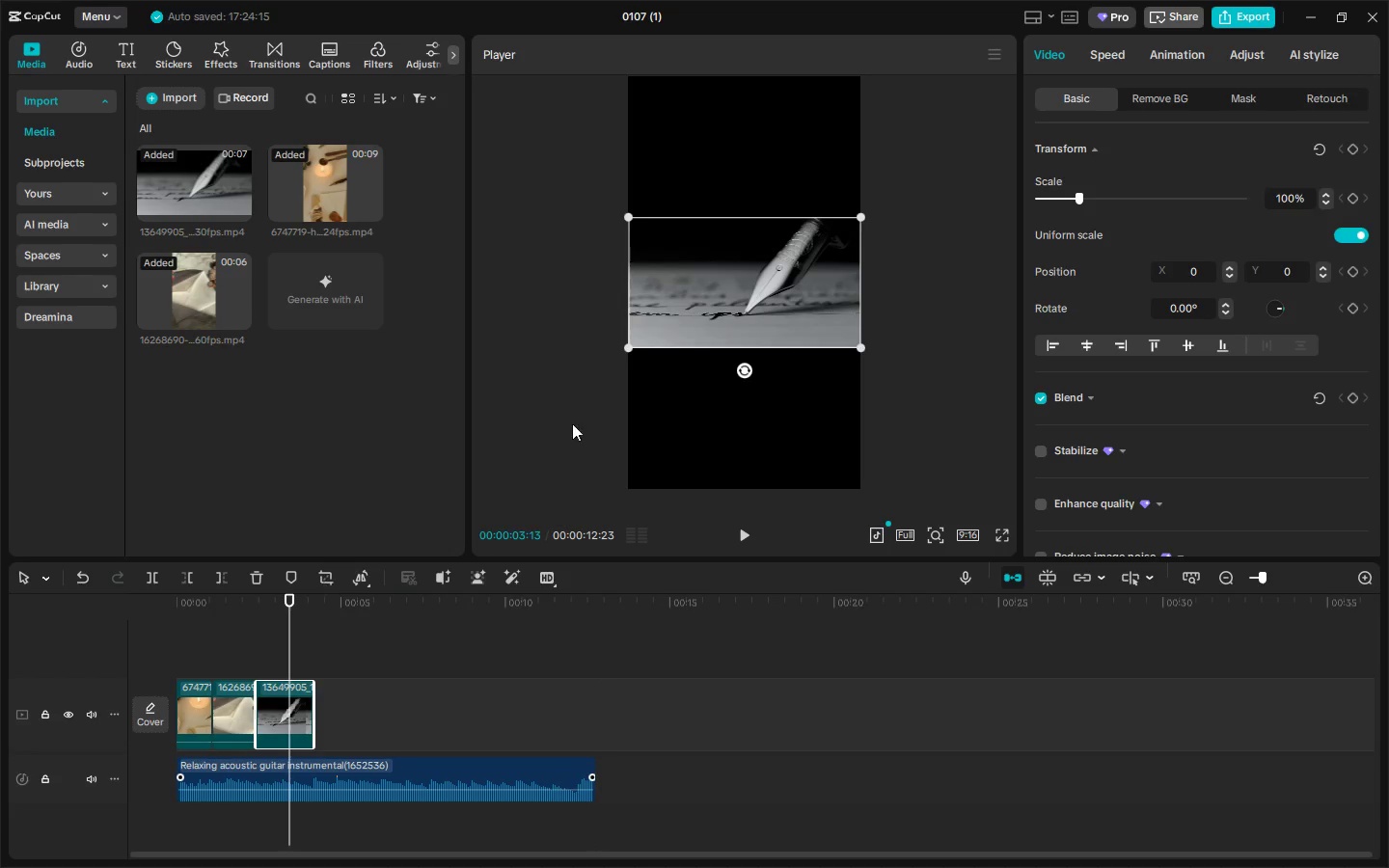 
left_click_drag(start_coordinate=[857, 348], to_coordinate=[1142, 667])
 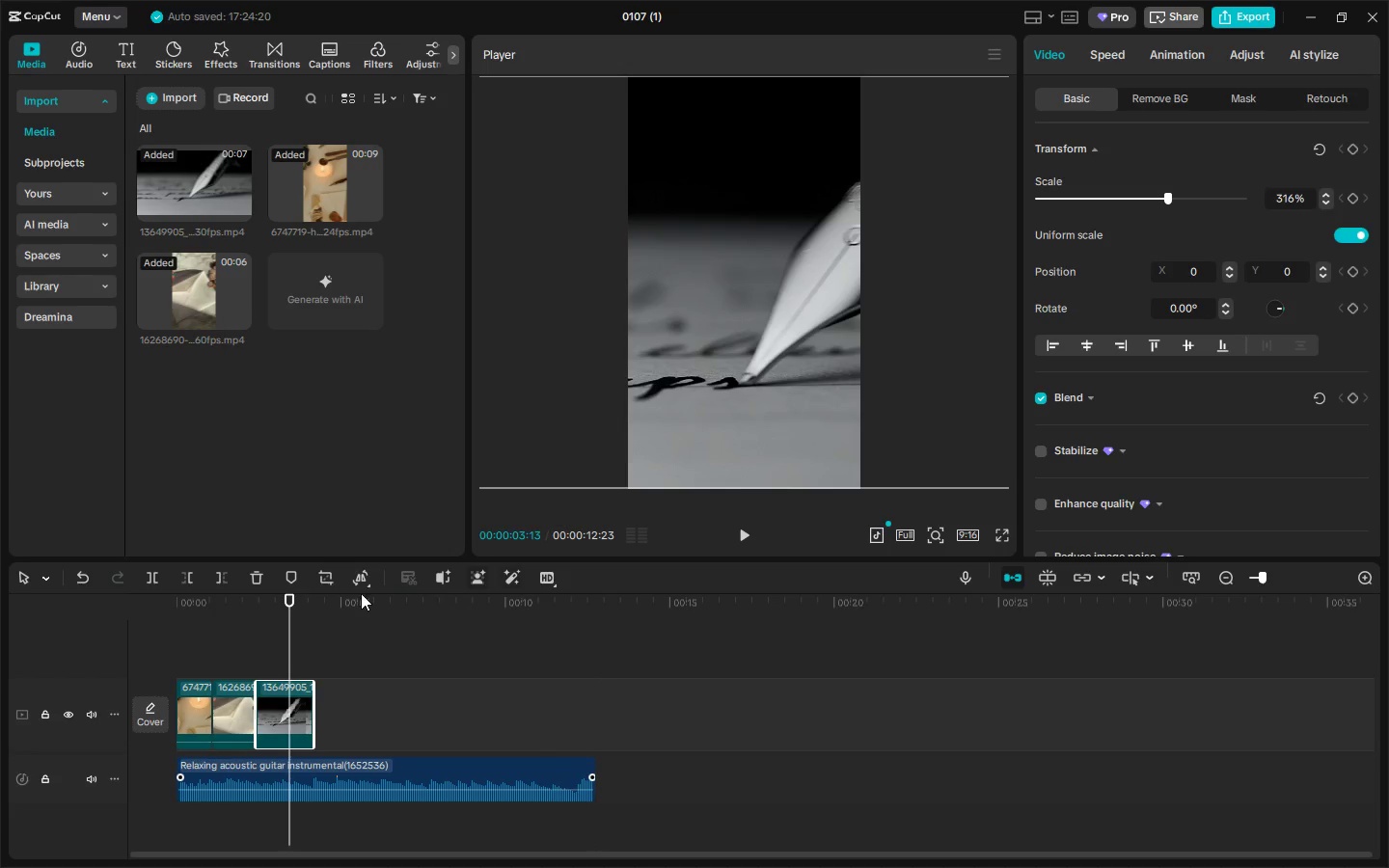 
left_click([219, 603])
 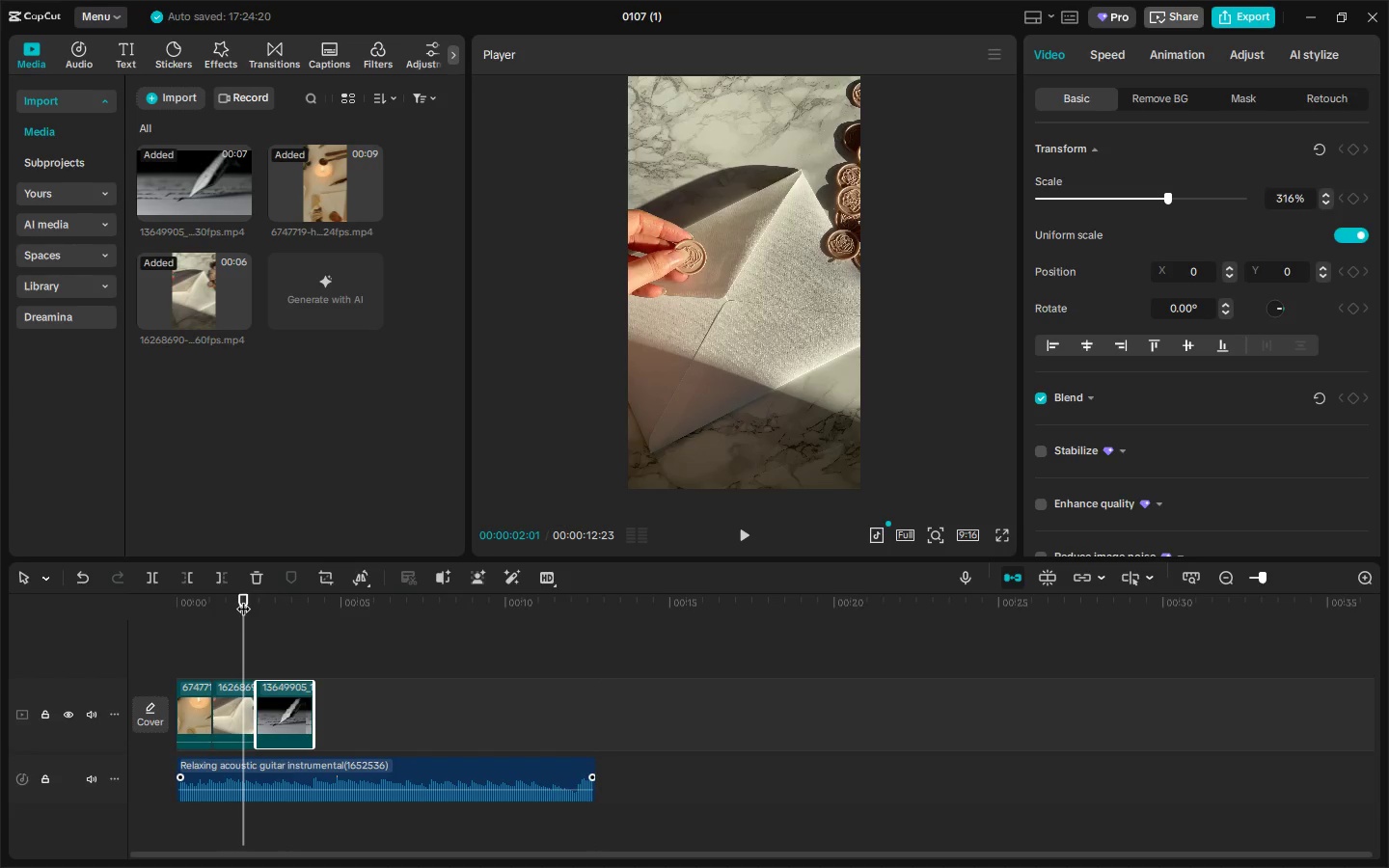 
key(Alt+AltLeft)
 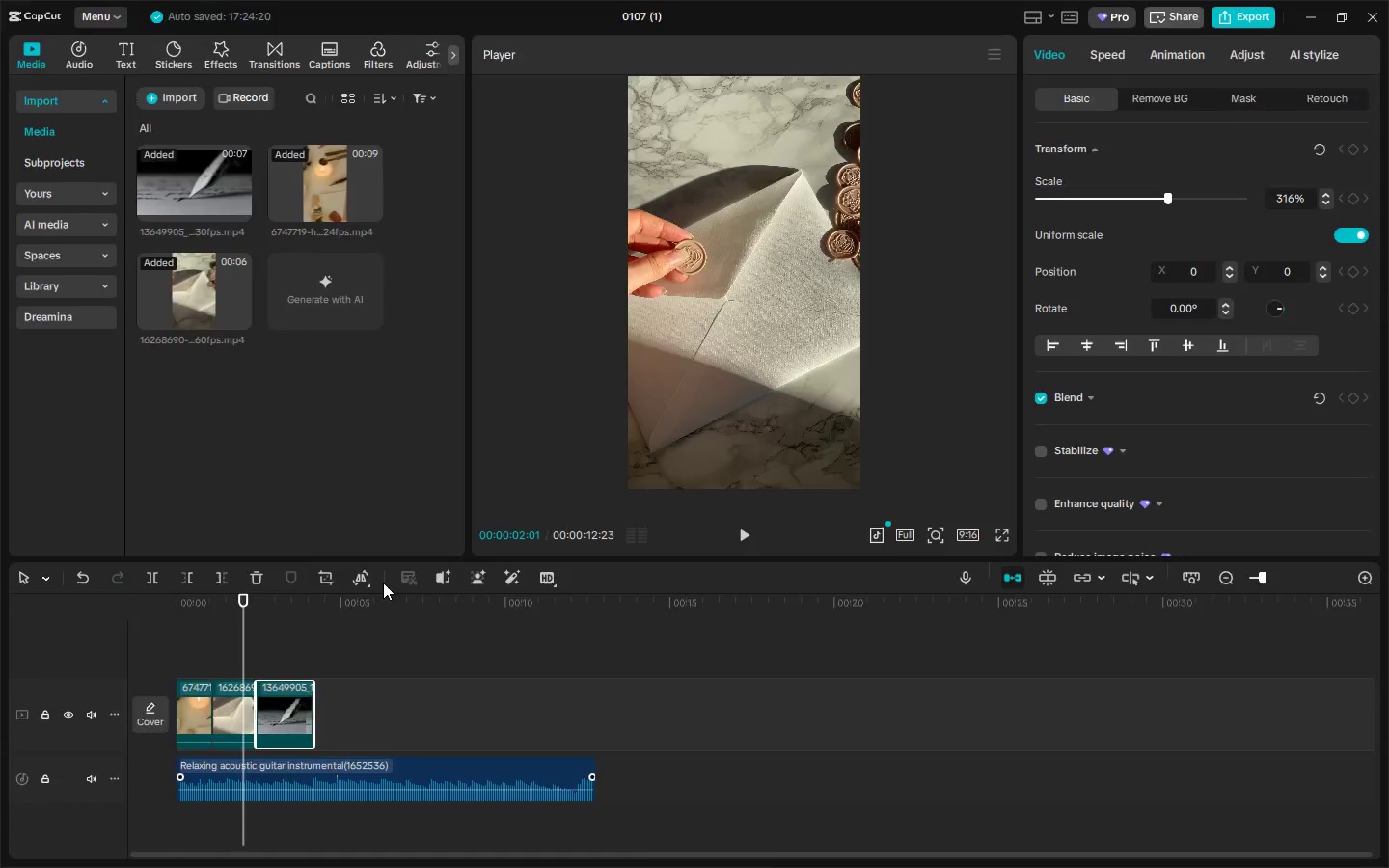 
key(Alt+Tab)
 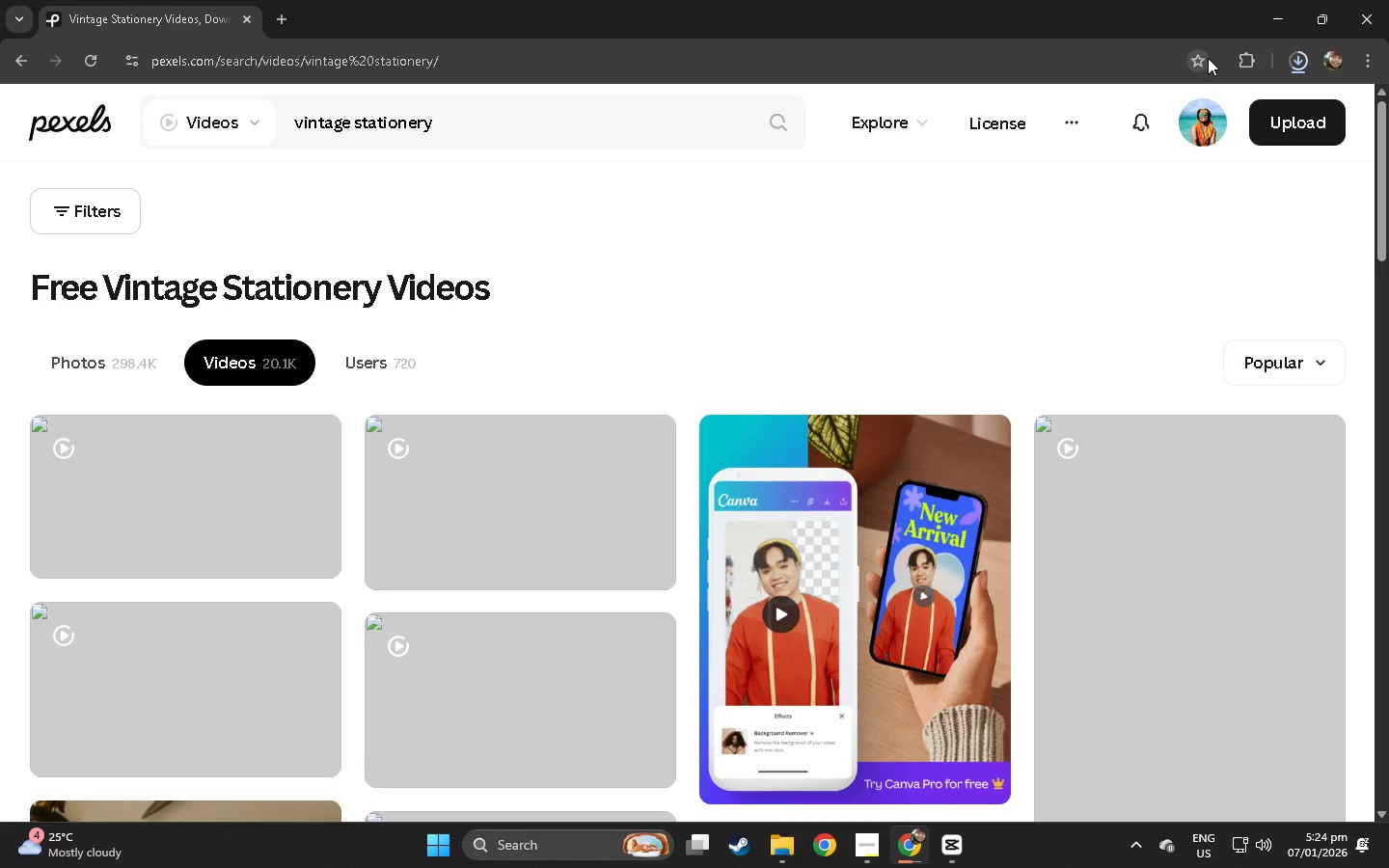 
key(Alt+AltLeft)
 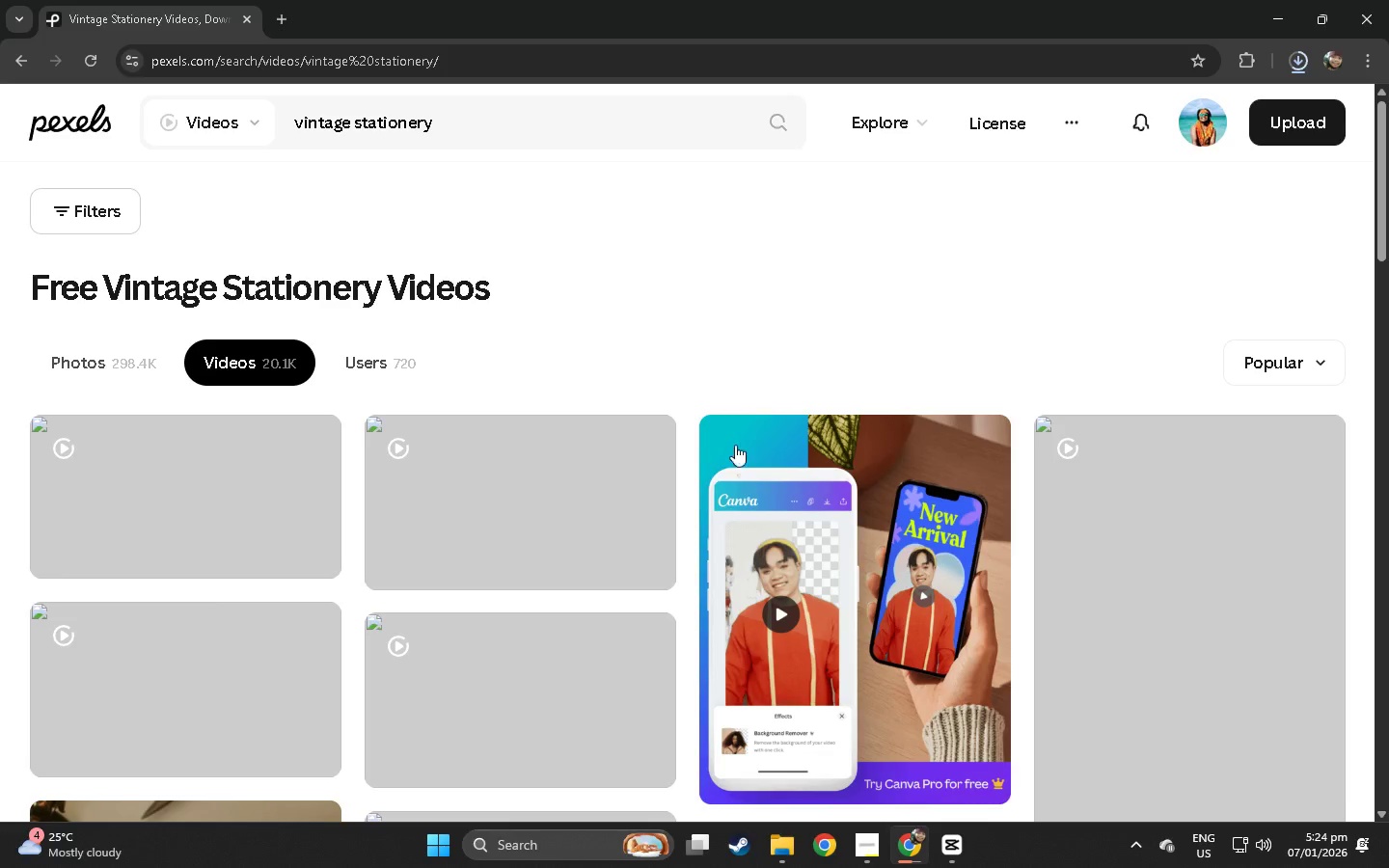 
key(Alt+Tab)
 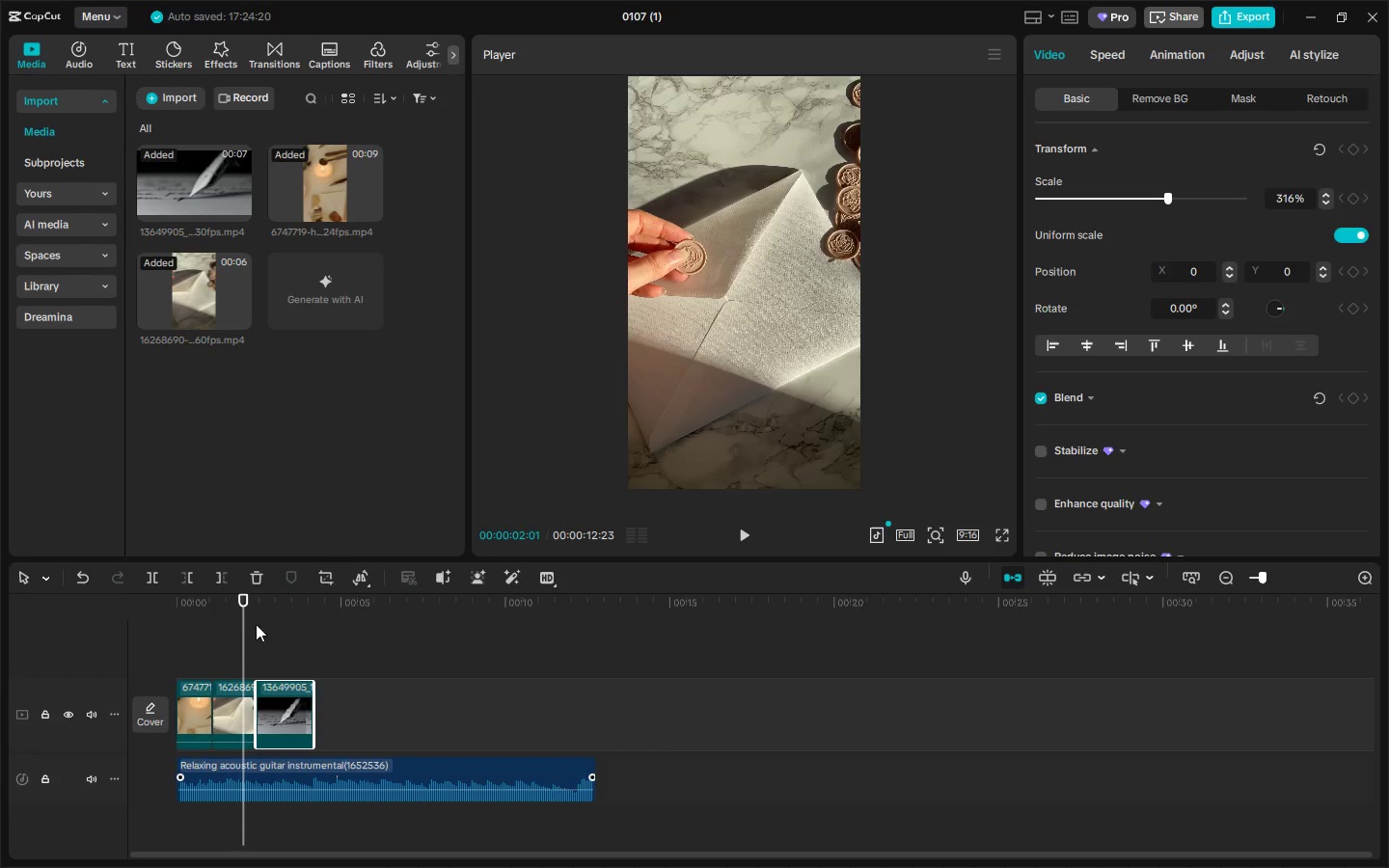 
left_click_drag(start_coordinate=[210, 606], to_coordinate=[155, 610])
 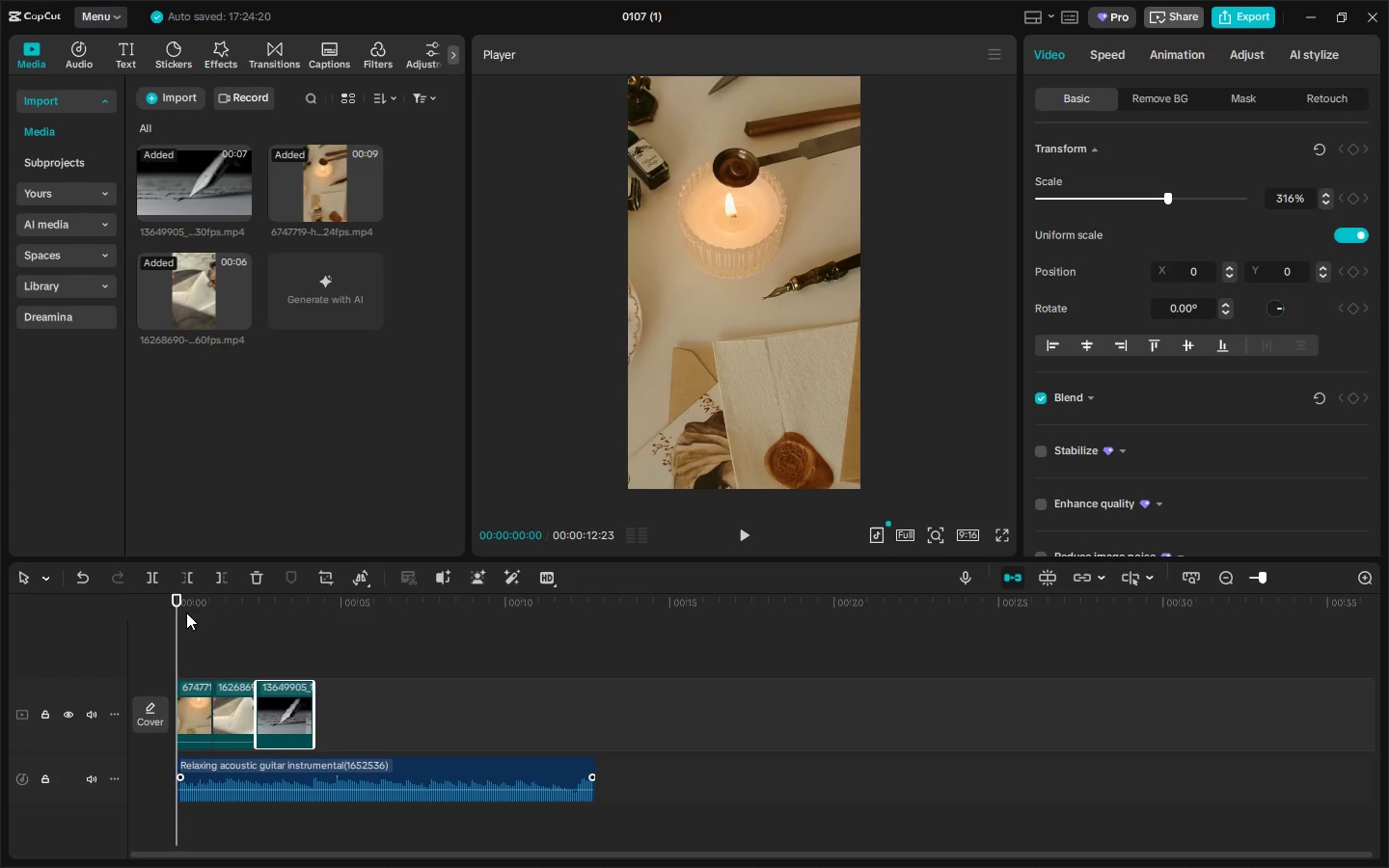 
key(Alt+Tab)
 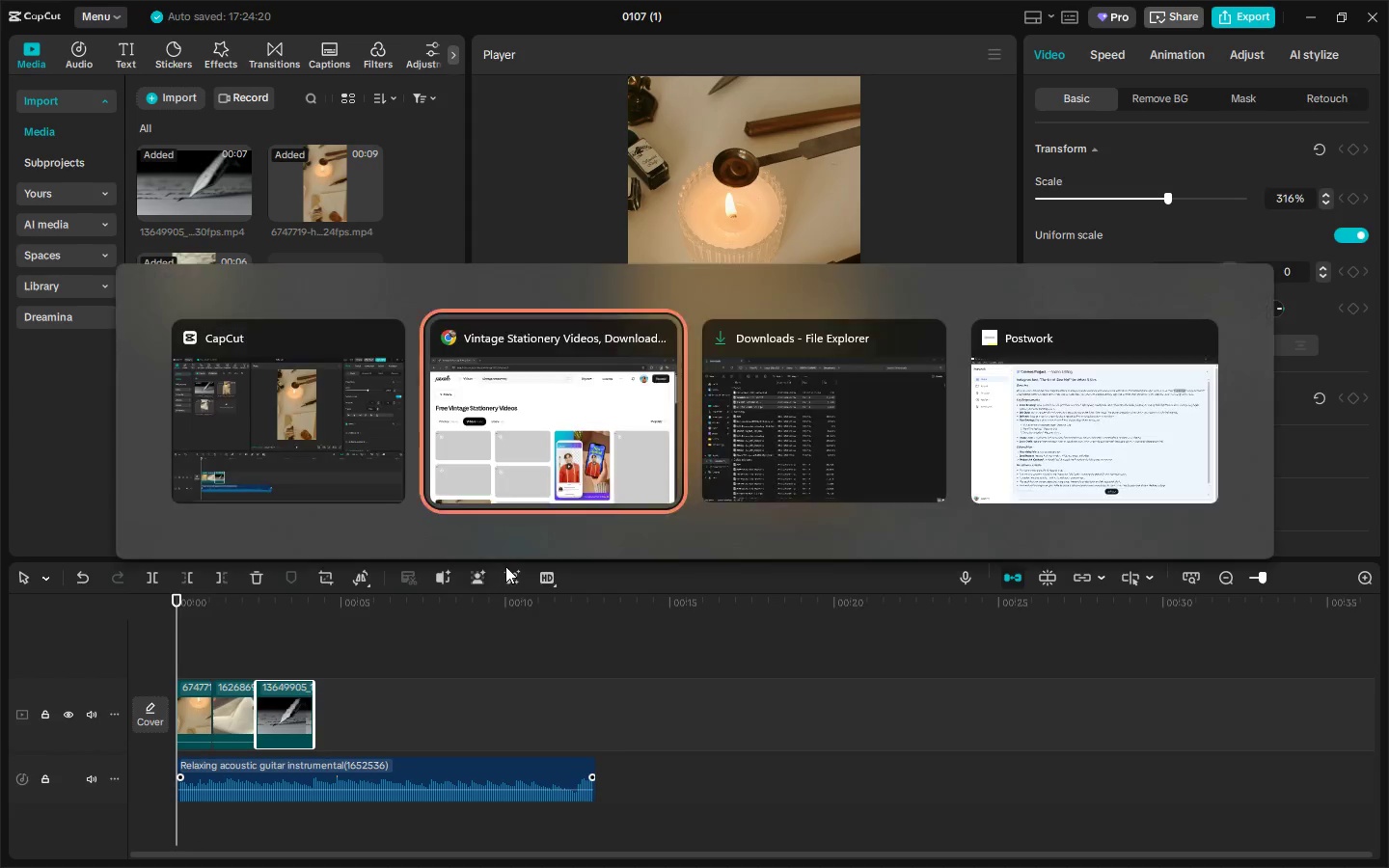 
key(Alt+Tab)
 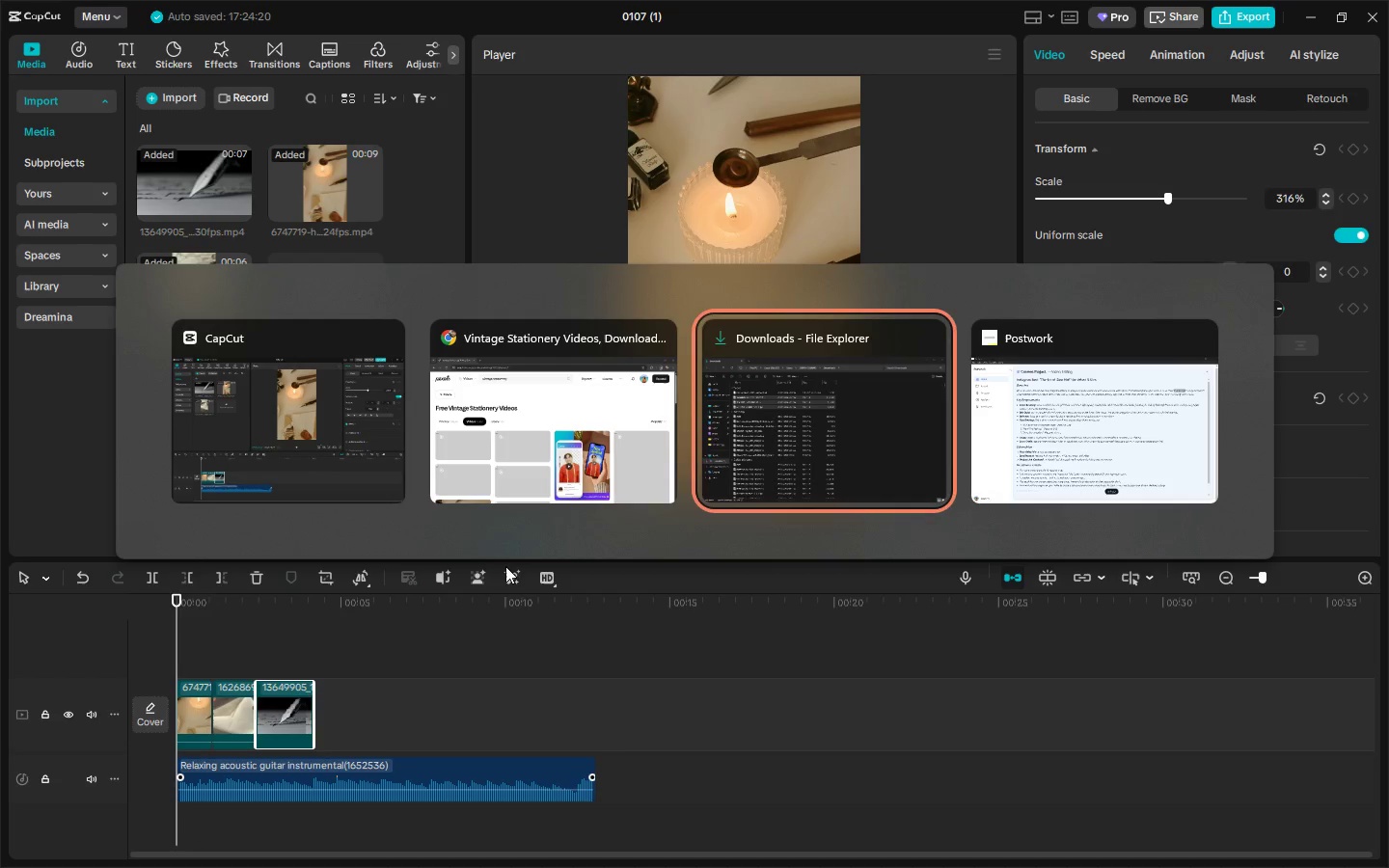 
key(Alt+Tab)